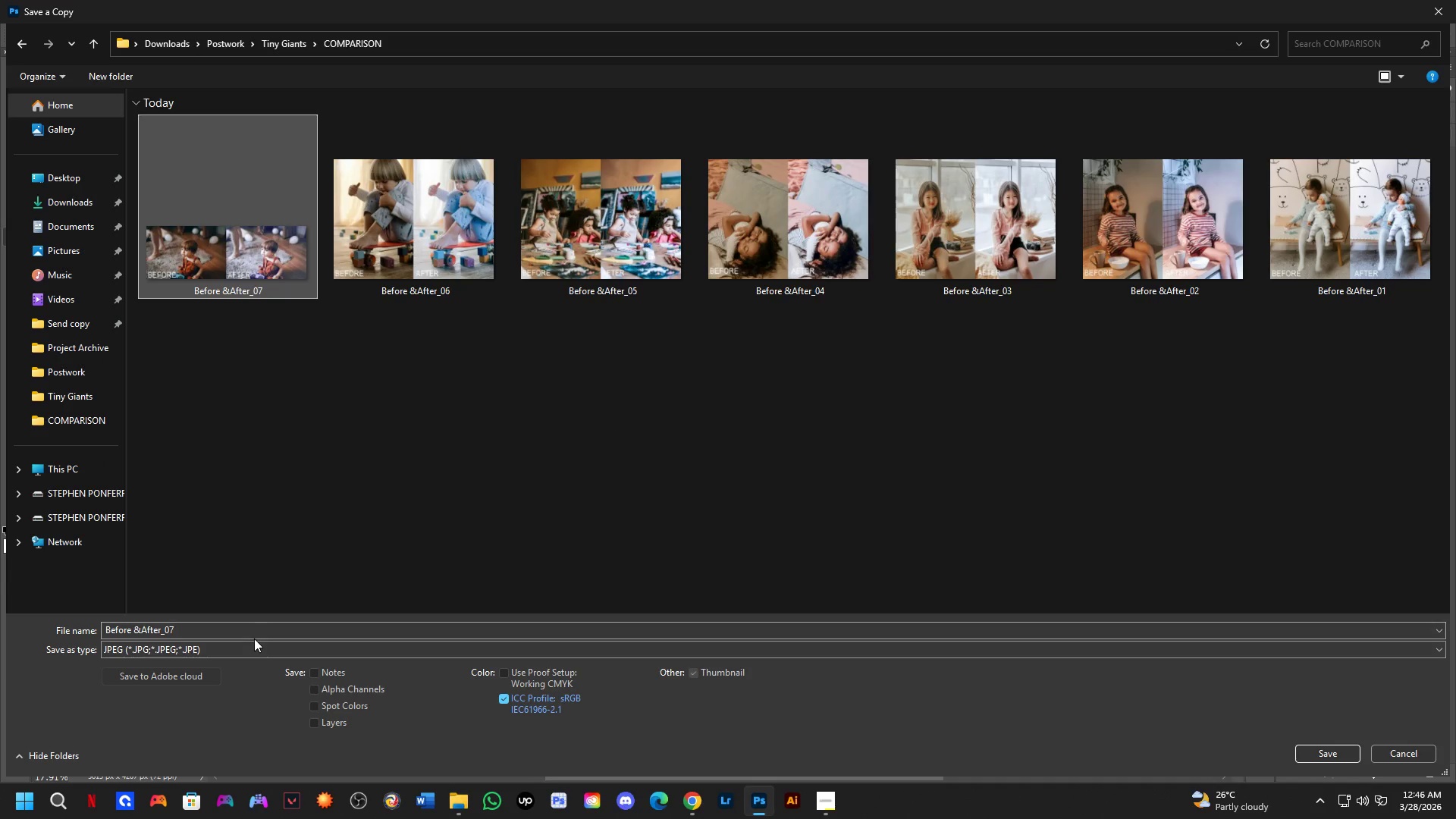 
double_click([254, 635])
 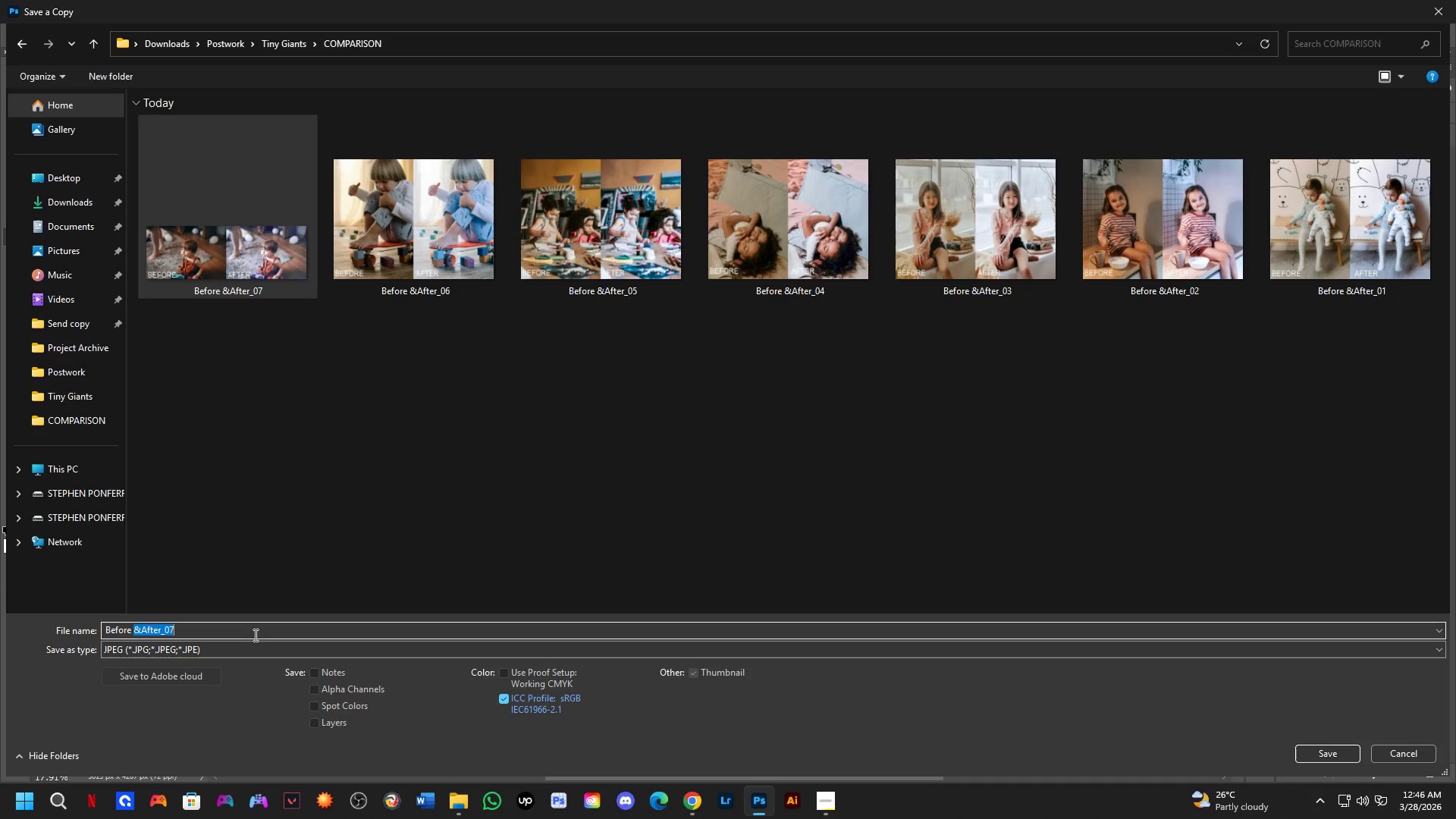 
triple_click([254, 635])
 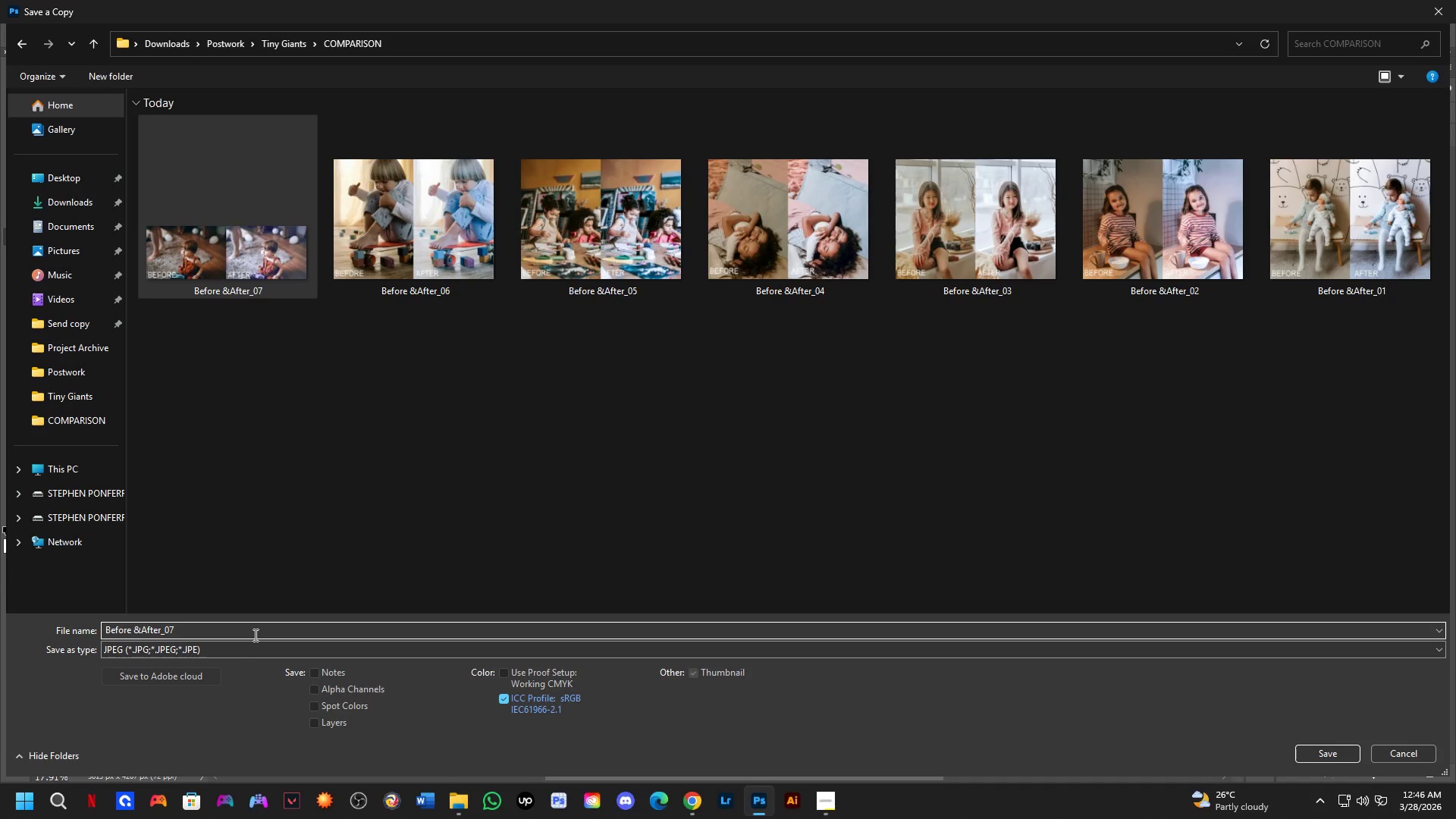 
key(Backspace)
 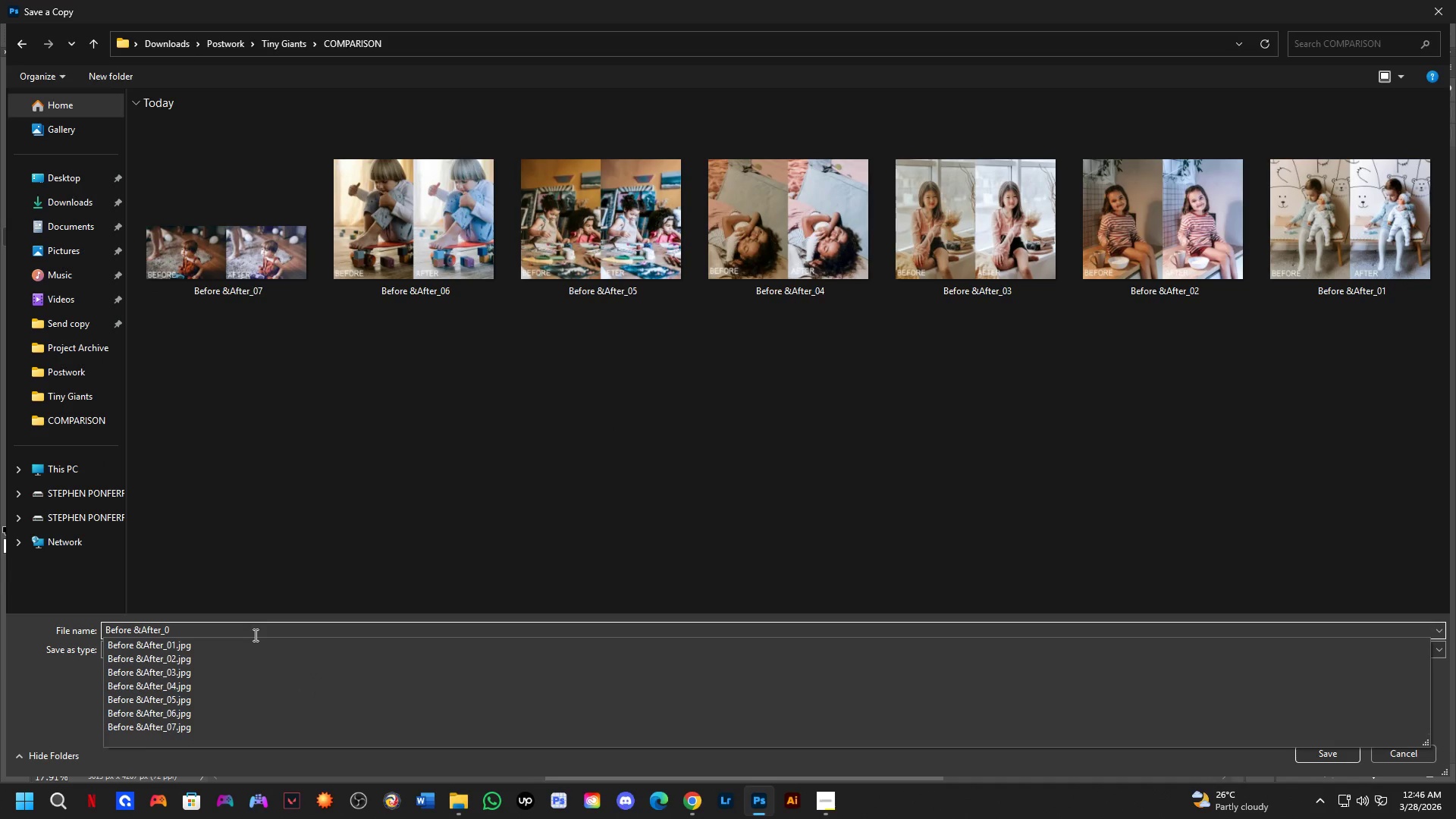 
key(Numpad8)
 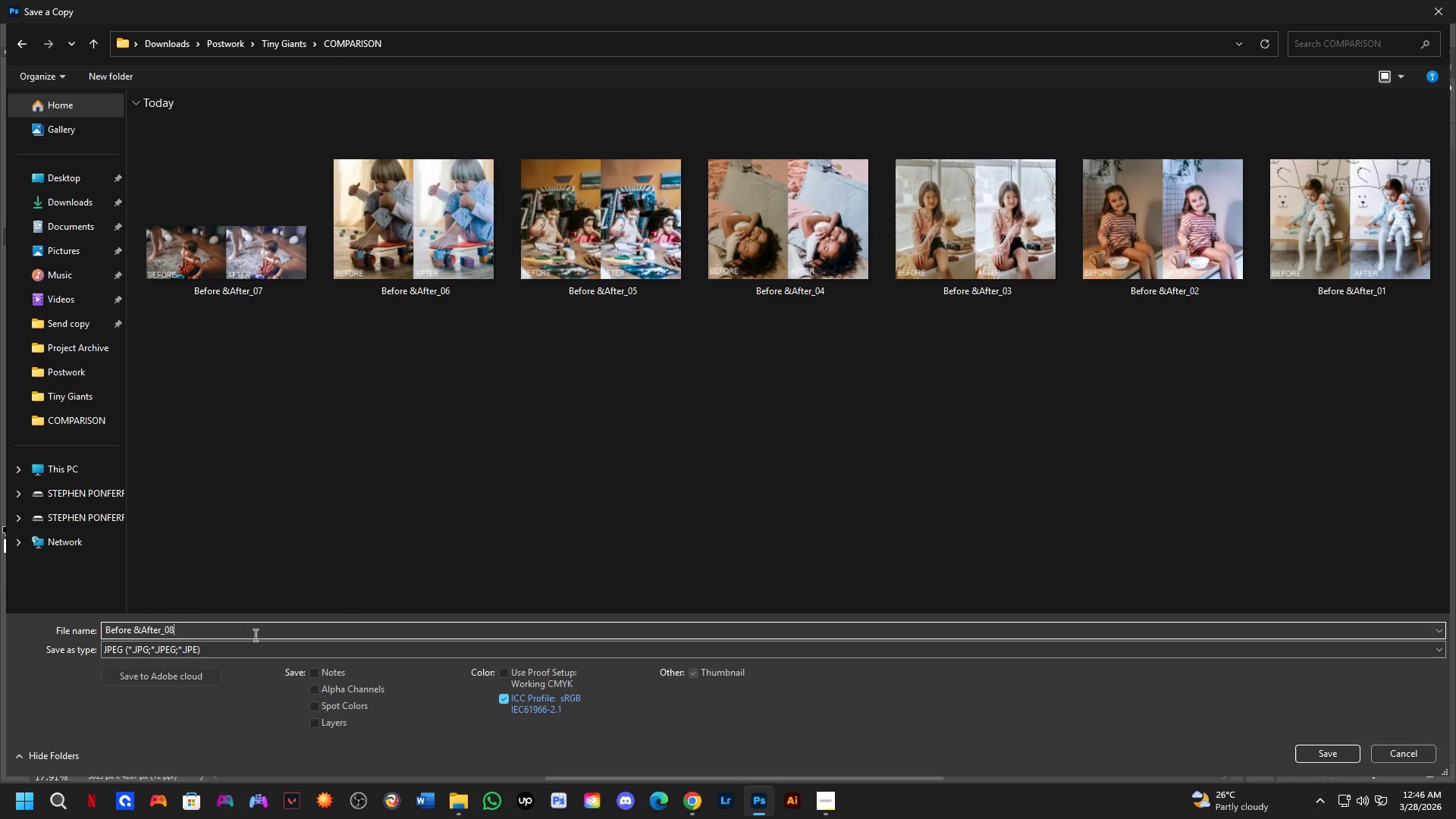 
wait(20.66)
 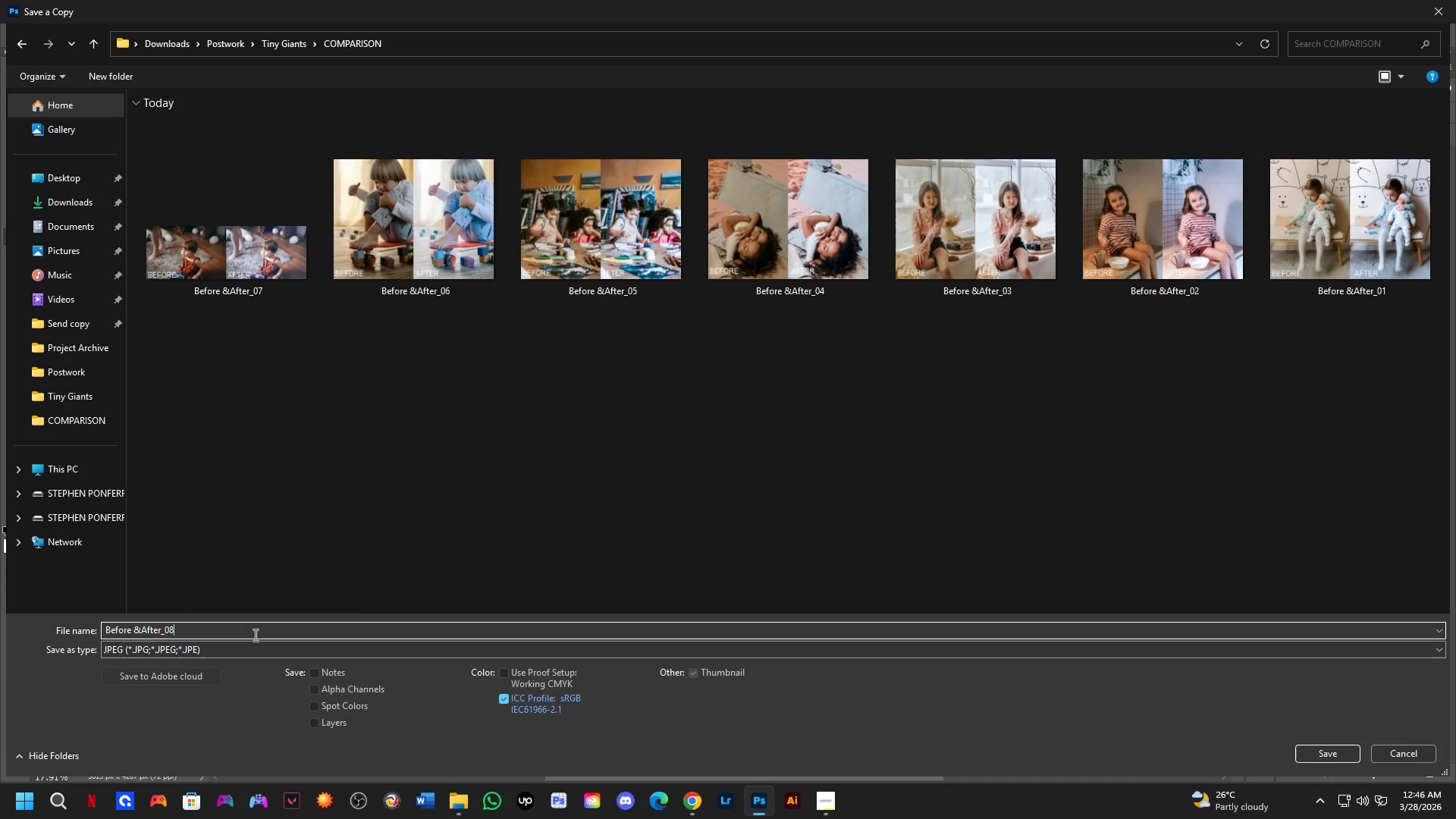 
key(NumpadEnter)
 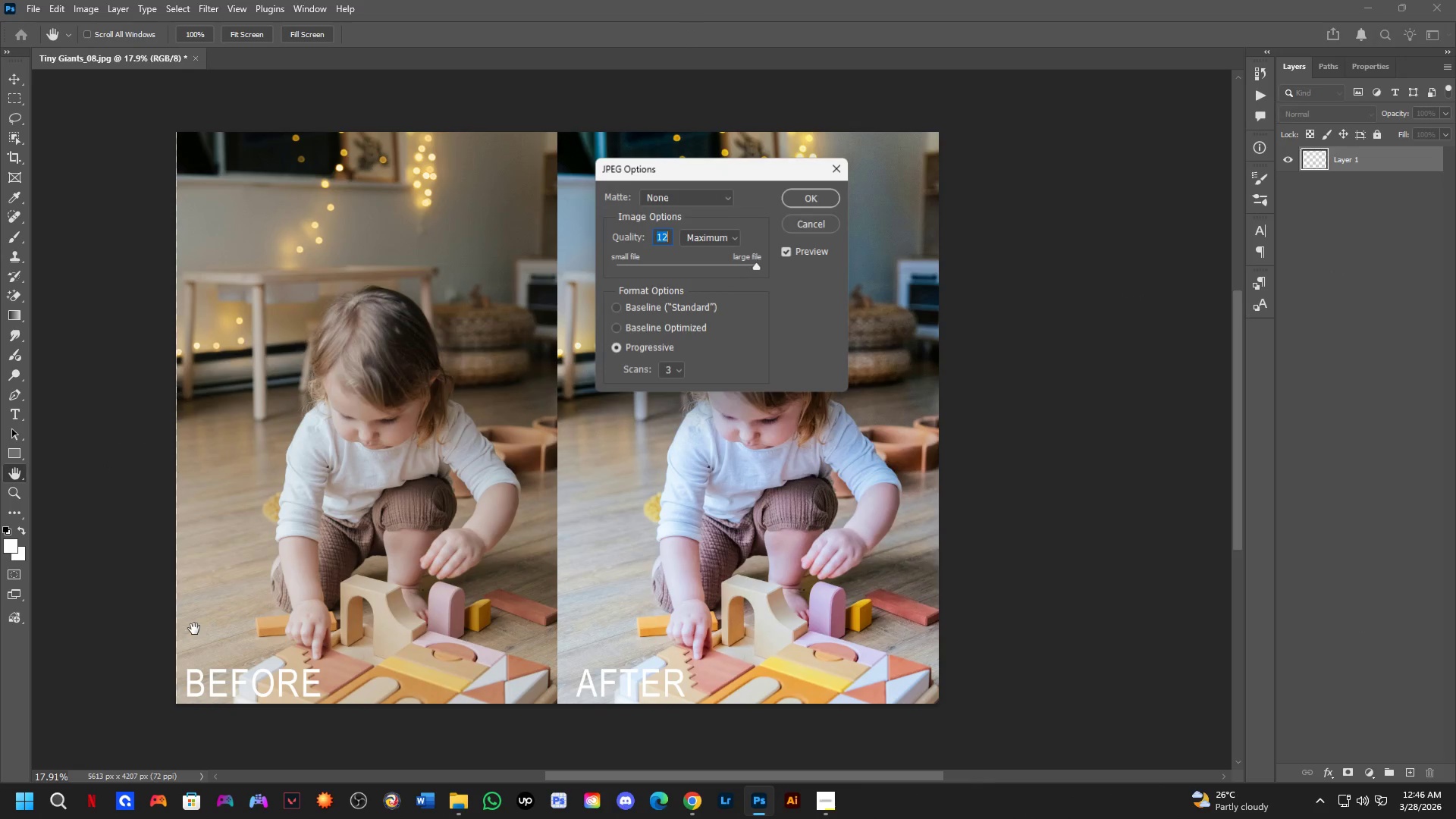 
key(NumpadEnter)
 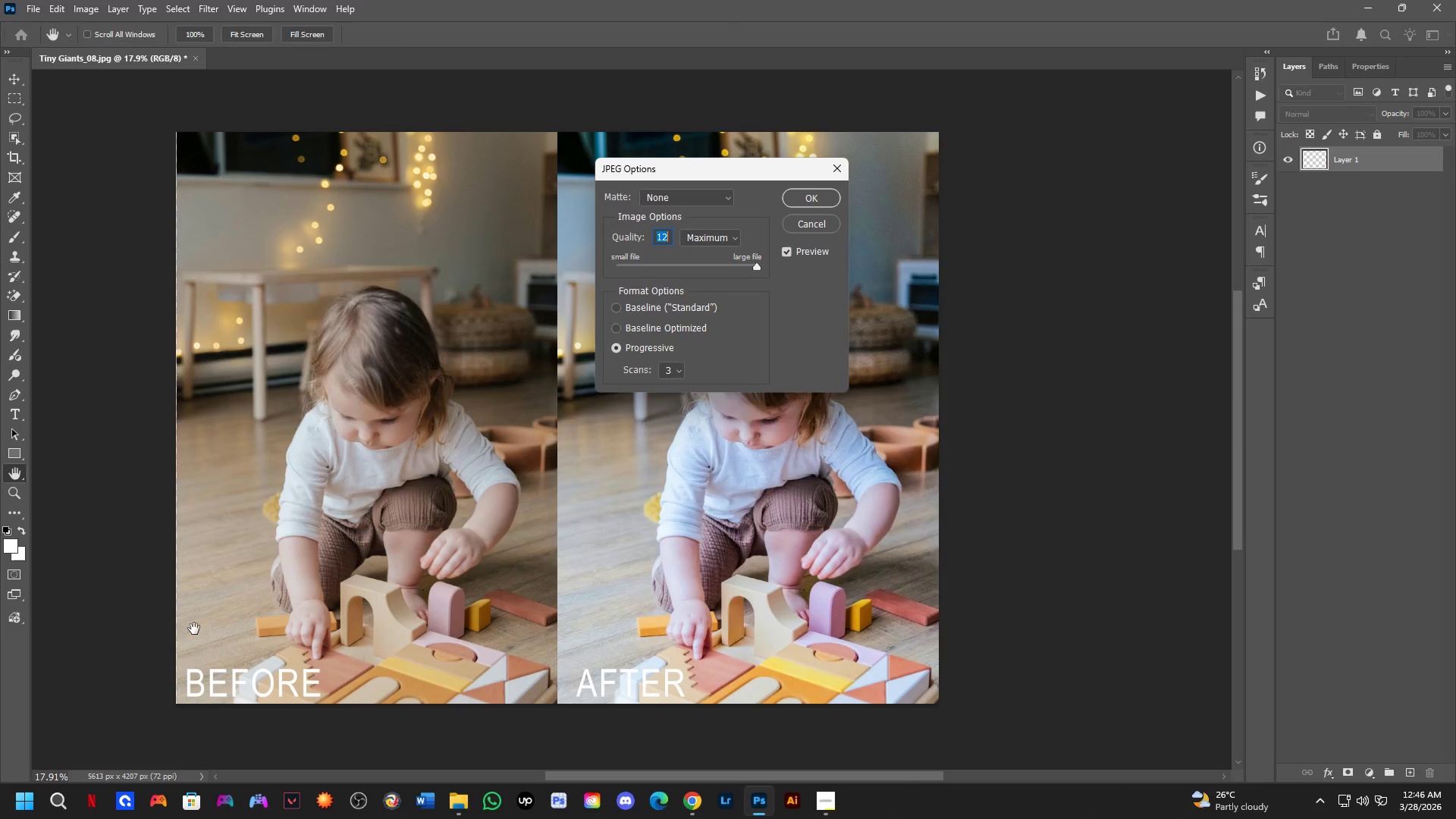 
key(Alt+Tab)